 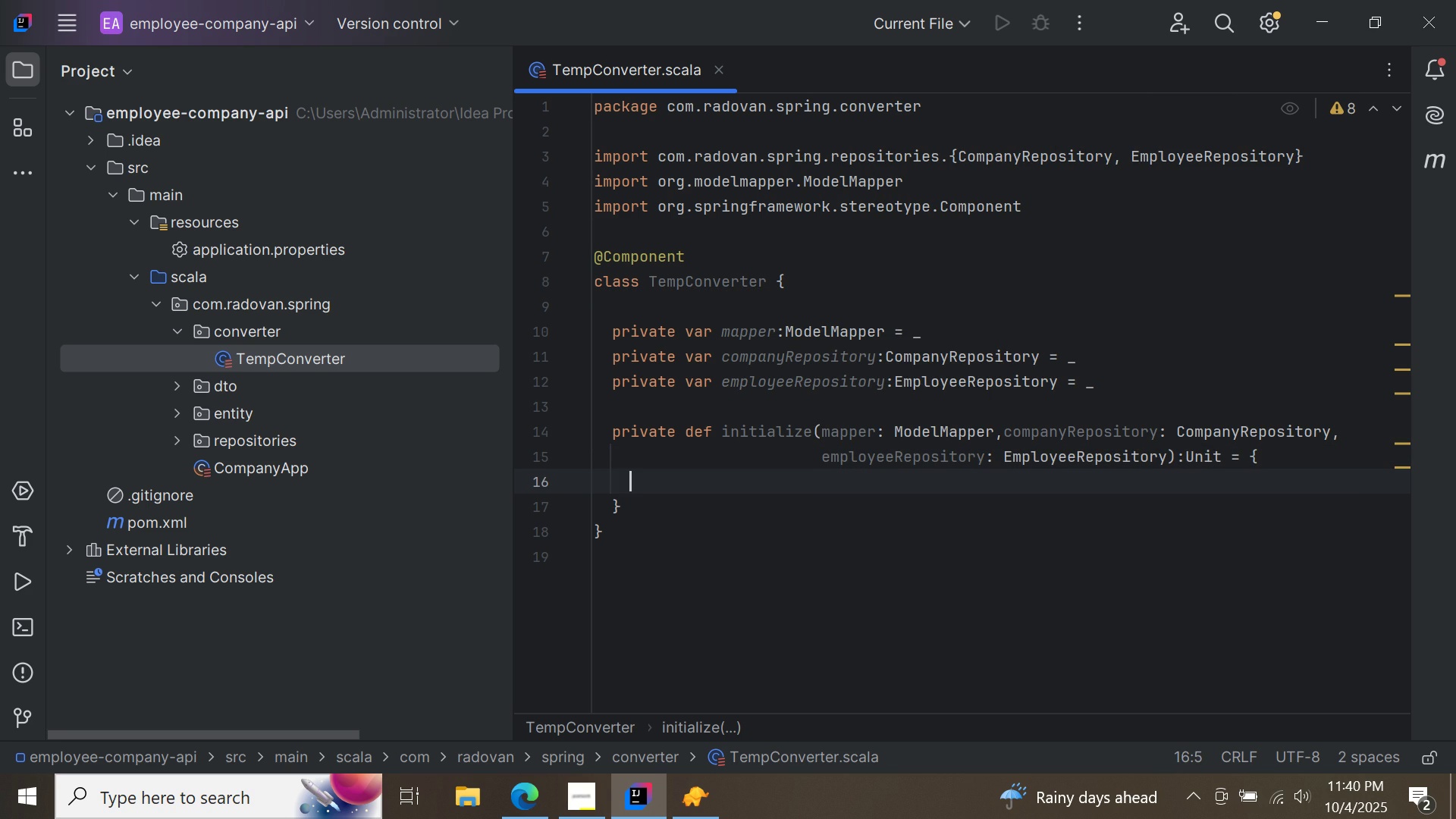 
type(this.)
 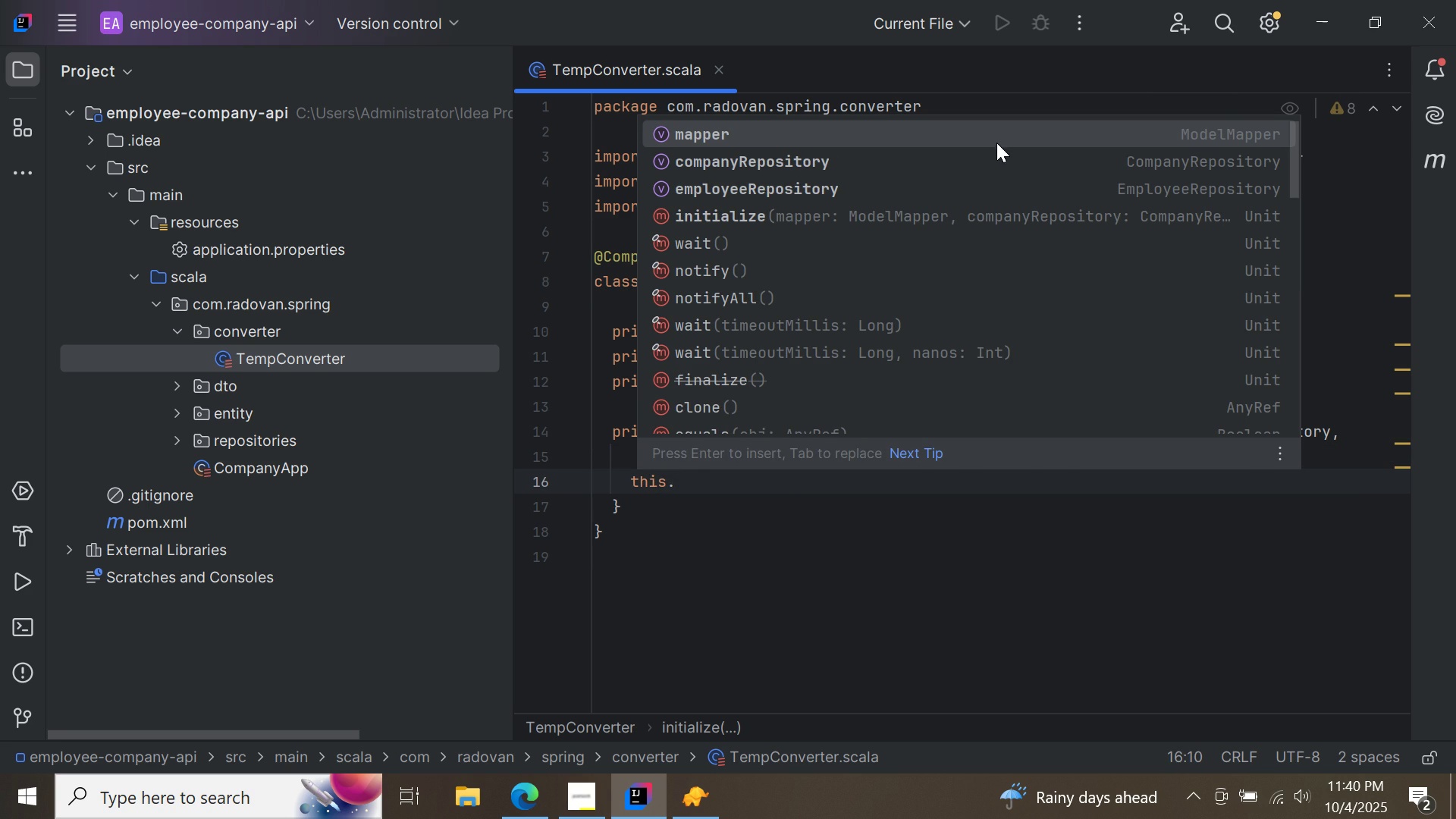 
double_click([995, 136])
 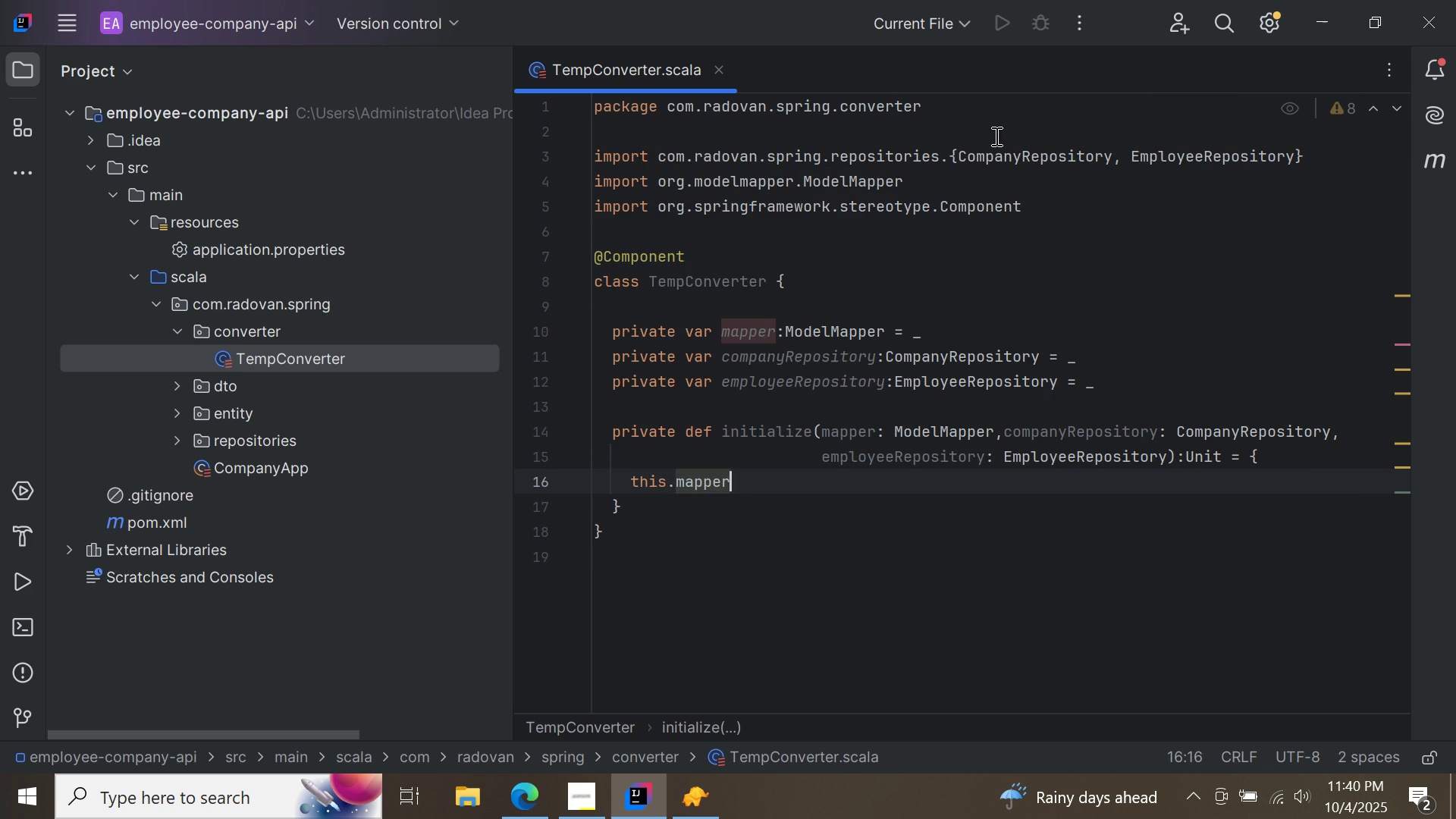 
type( = mappp)
key(Backspace)
 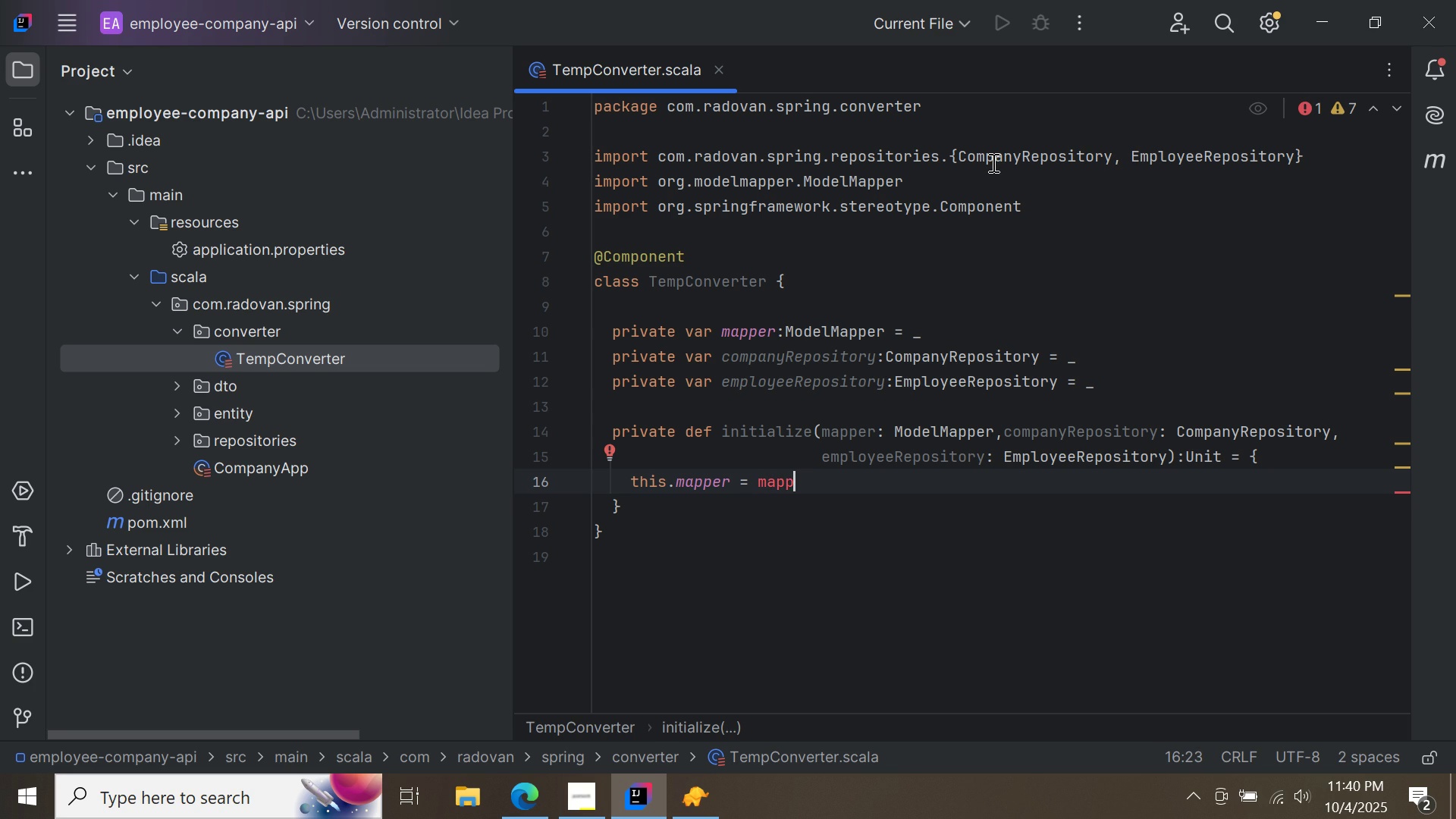 
key(Control+ControlLeft)
 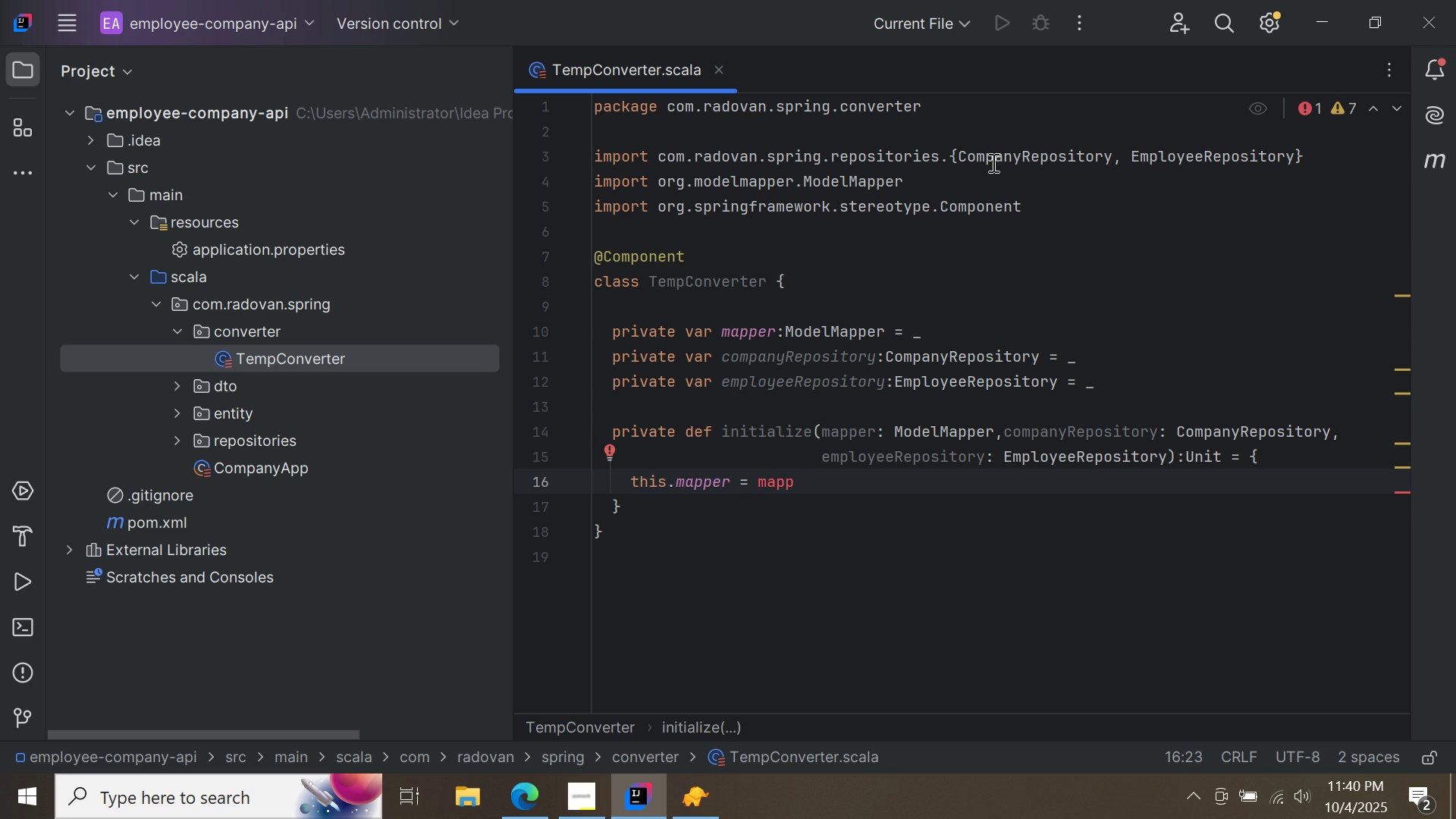 
key(Control+Space)